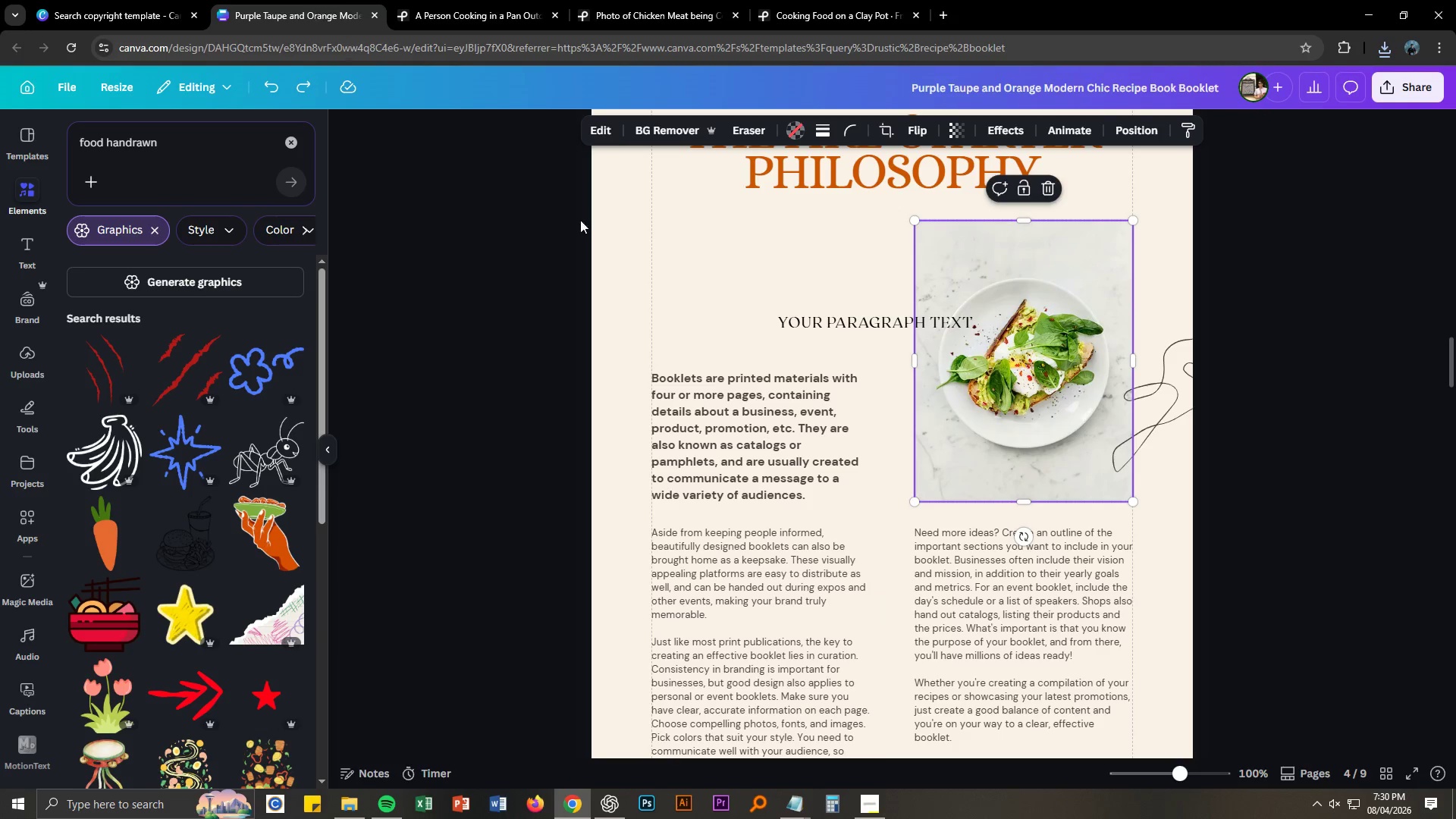 
key(Alt+Tab)
 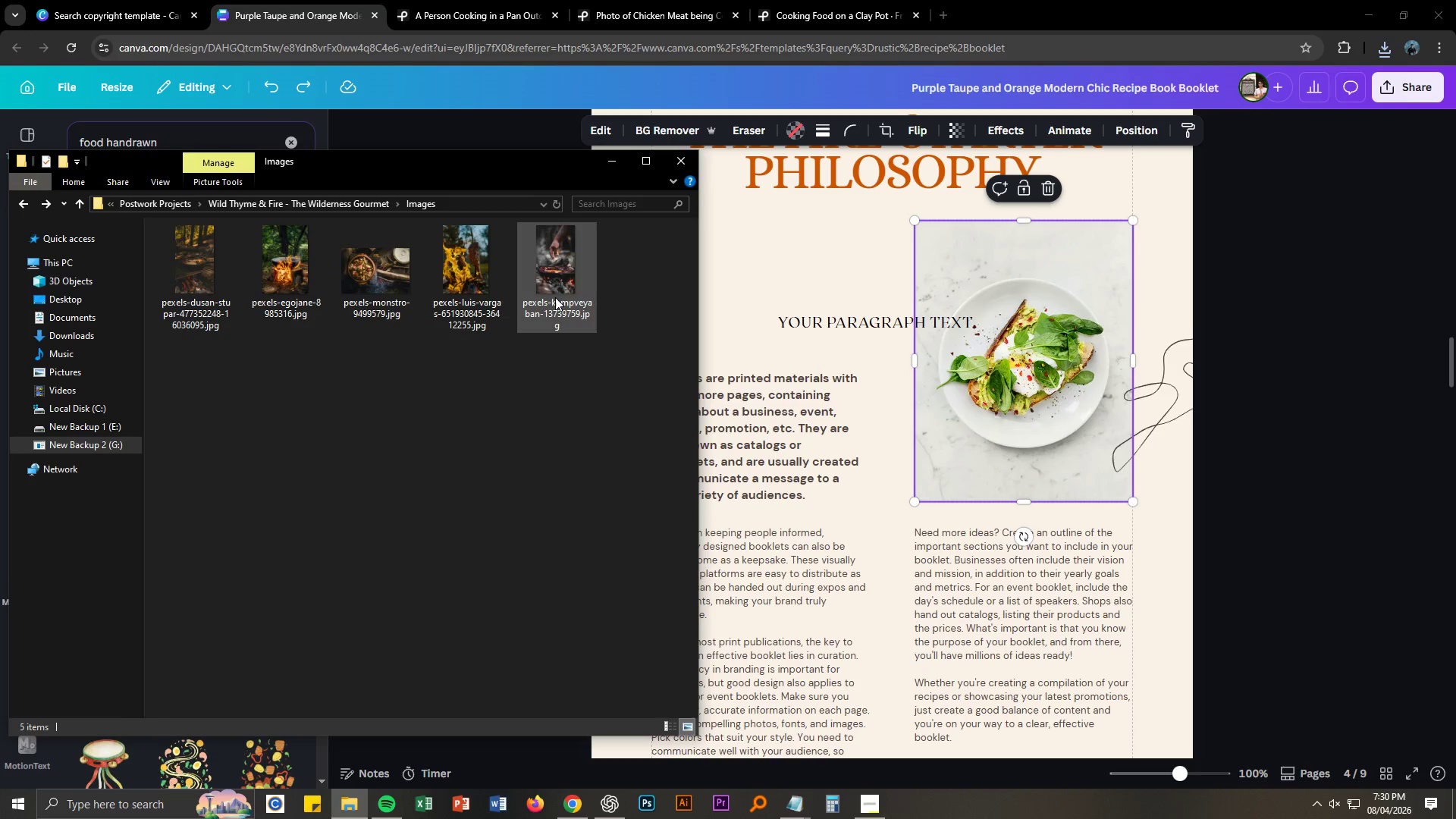 
left_click_drag(start_coordinate=[555, 297], to_coordinate=[1038, 356])
 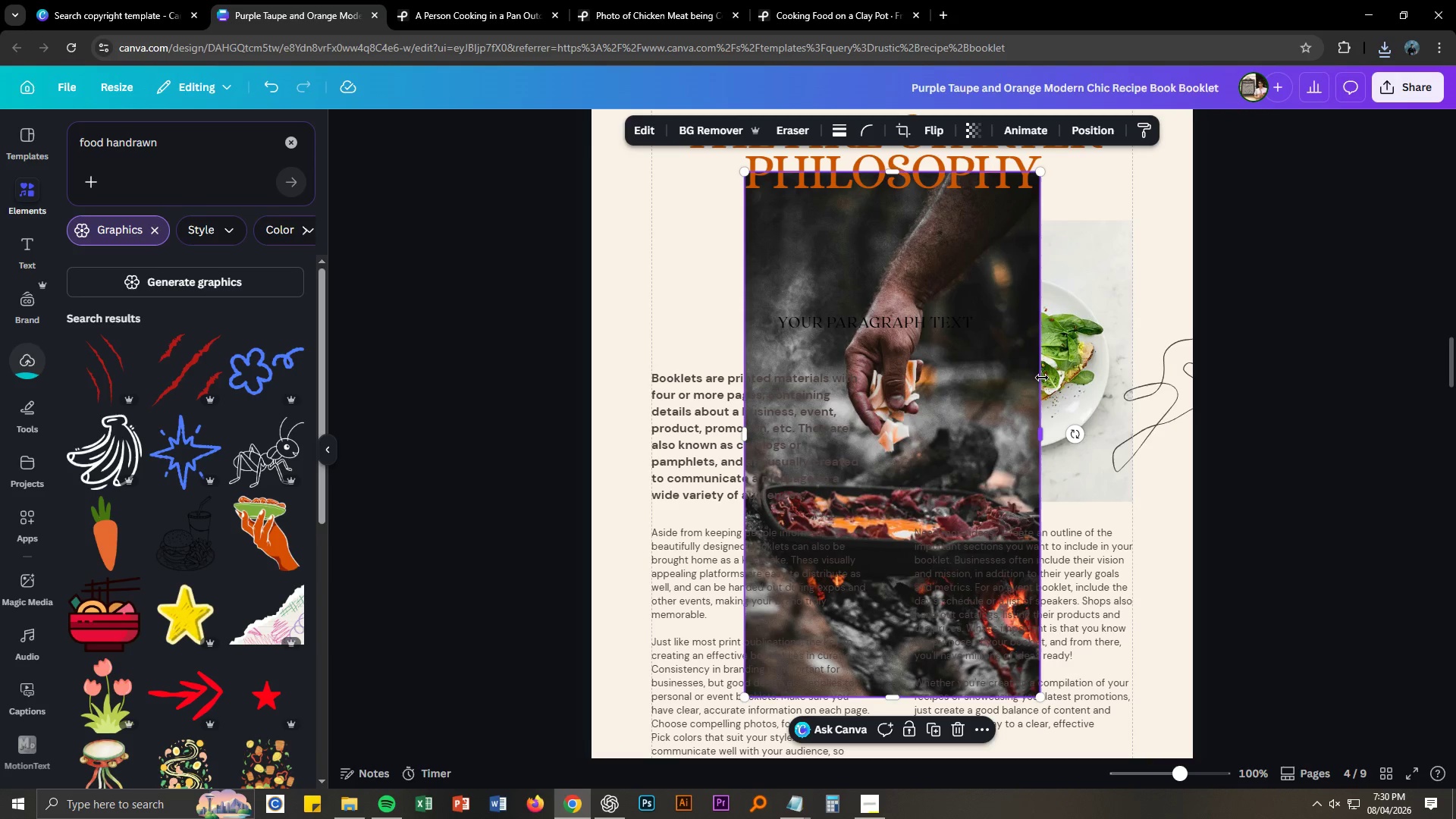 
left_click_drag(start_coordinate=[1004, 370], to_coordinate=[1072, 351])
 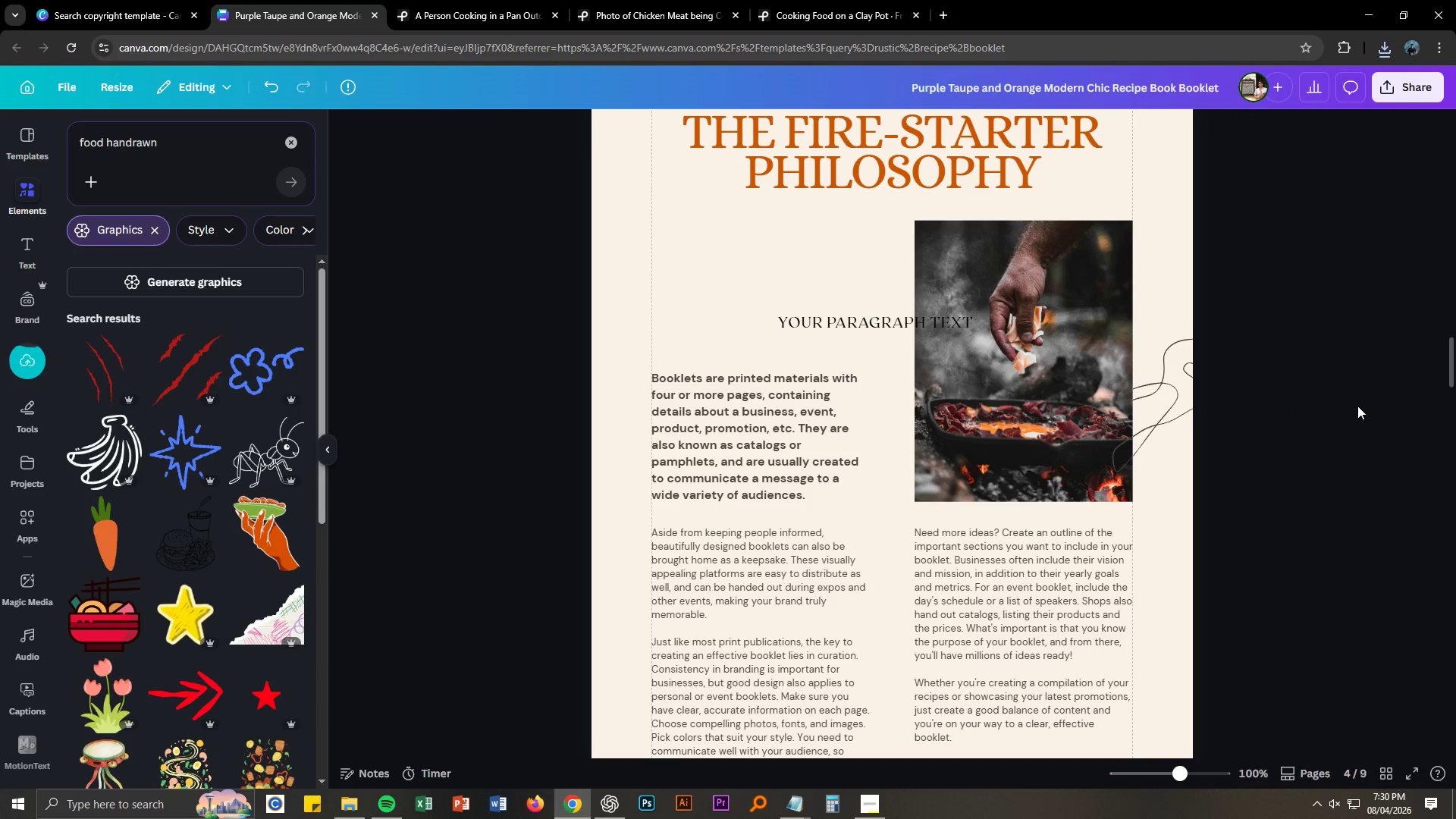 
left_click([1066, 371])
 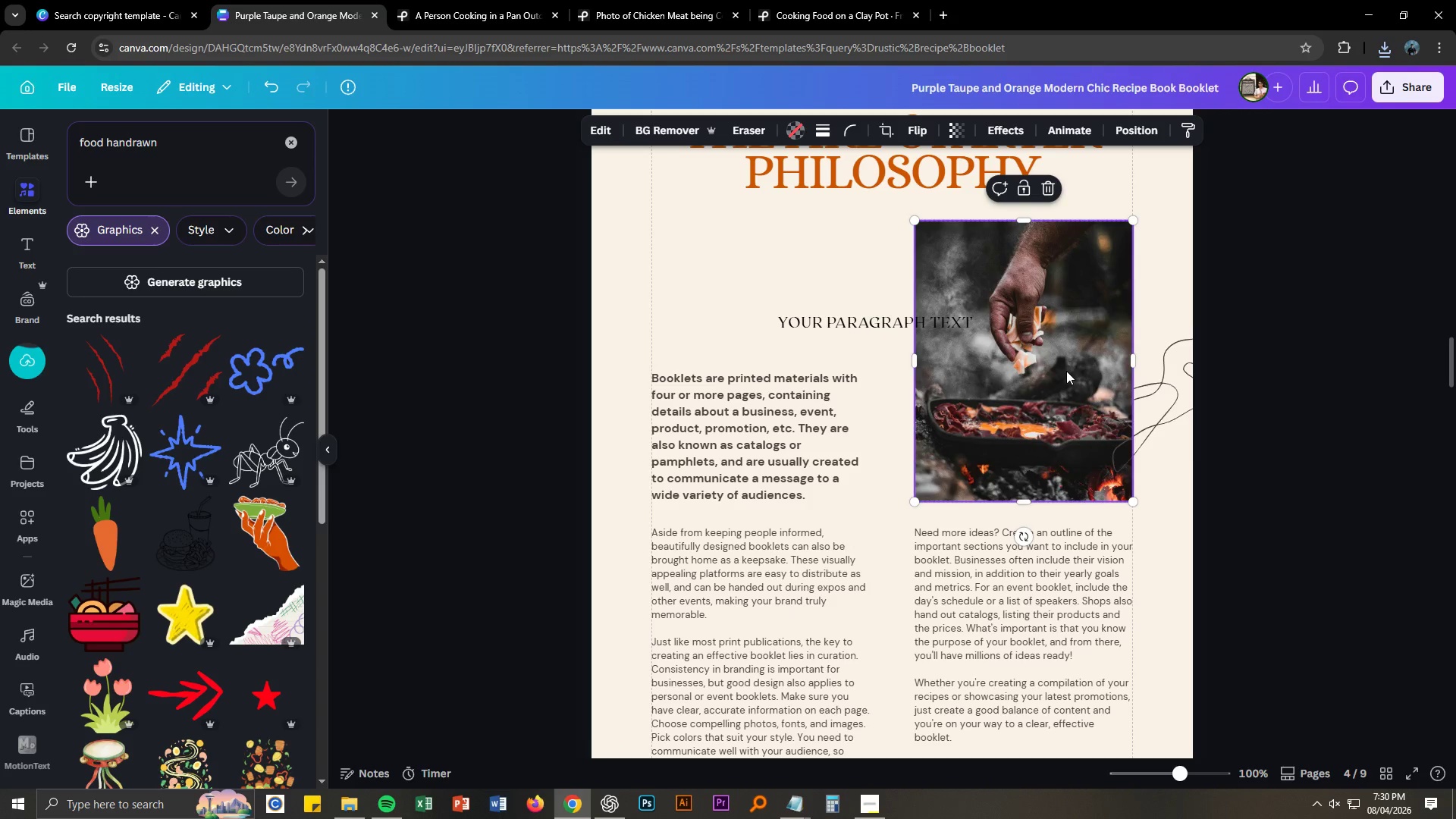 
key(Delete)
 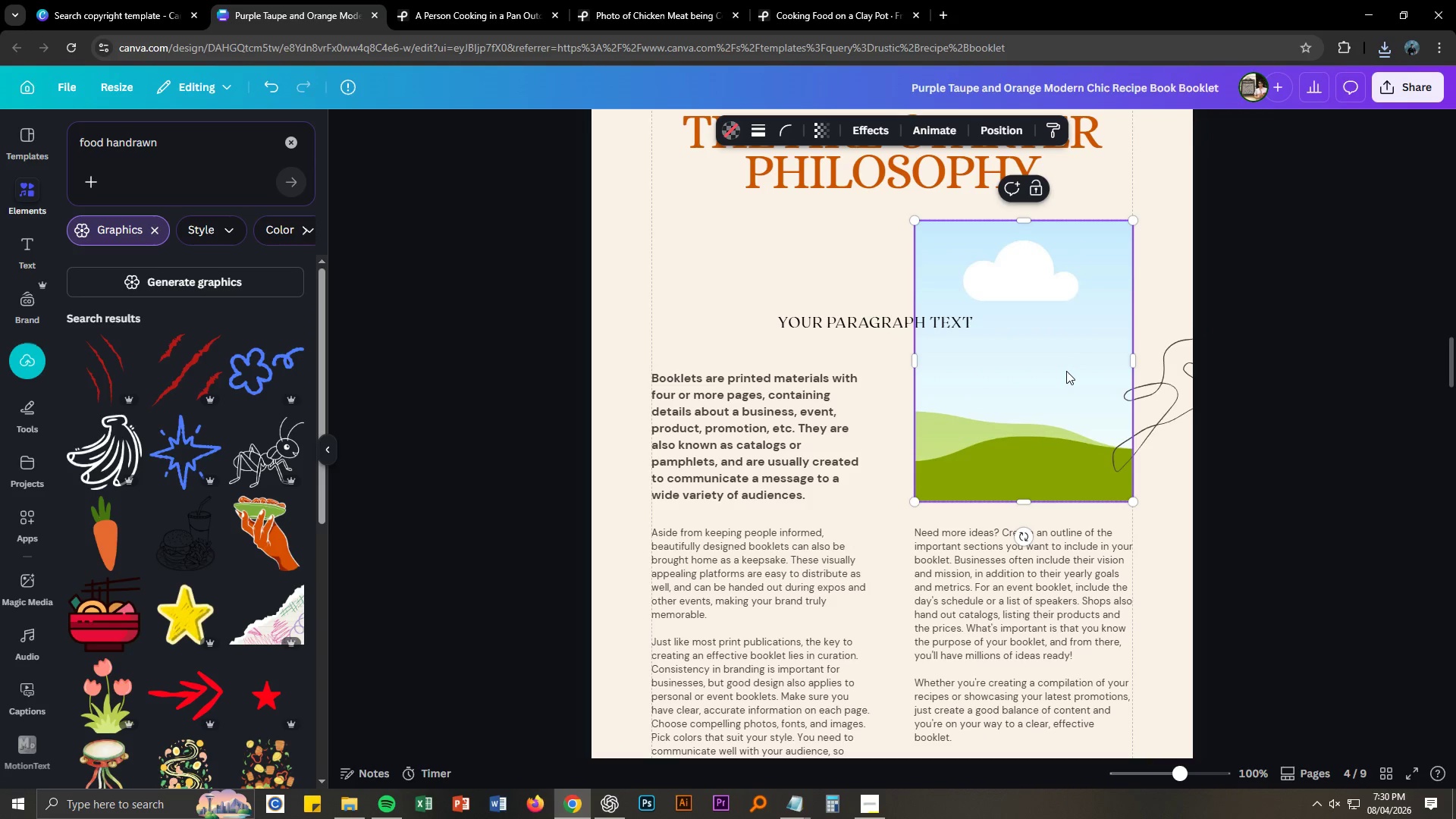 
key(Alt+AltLeft)
 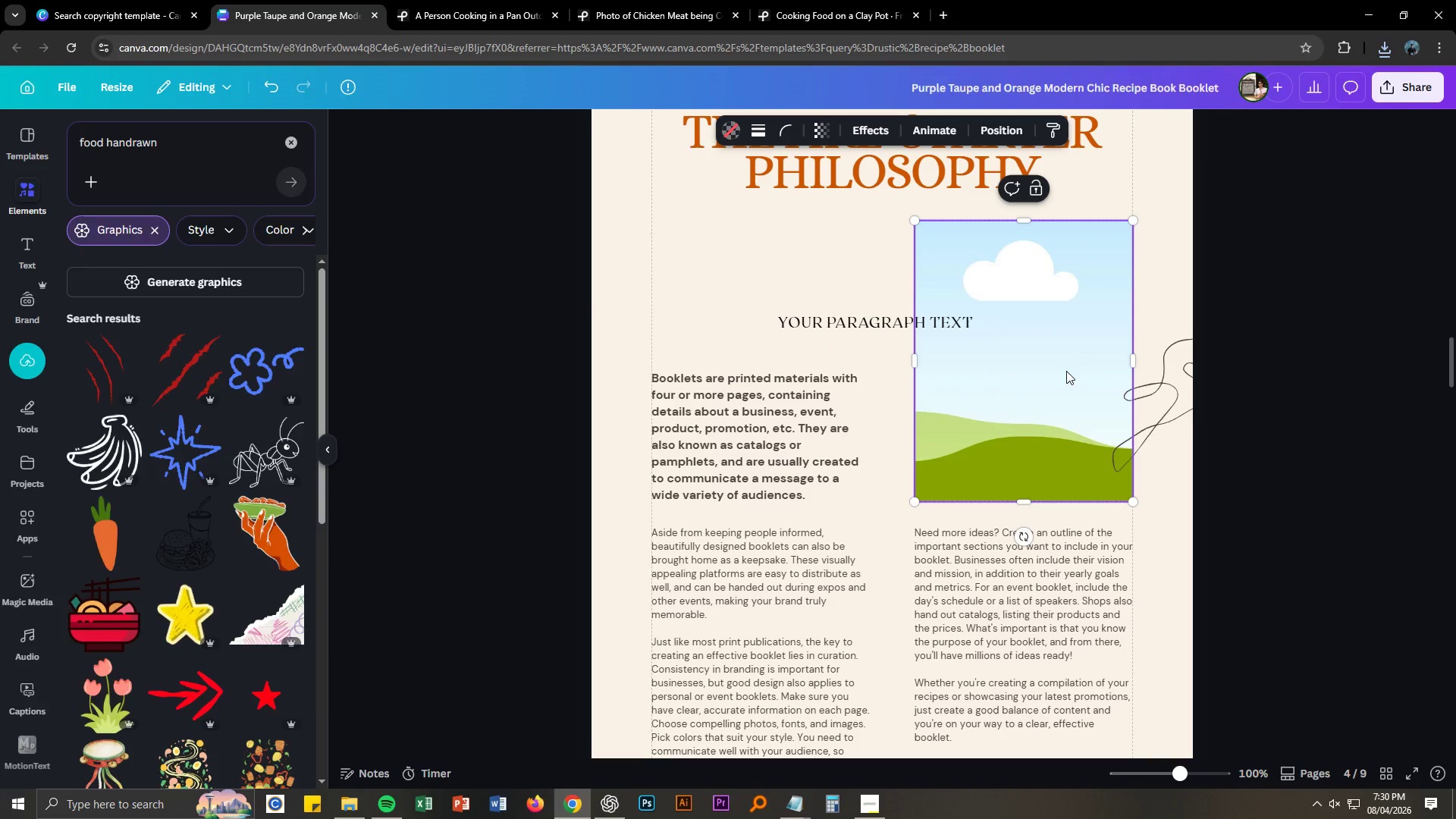 
key(Alt+Tab)
 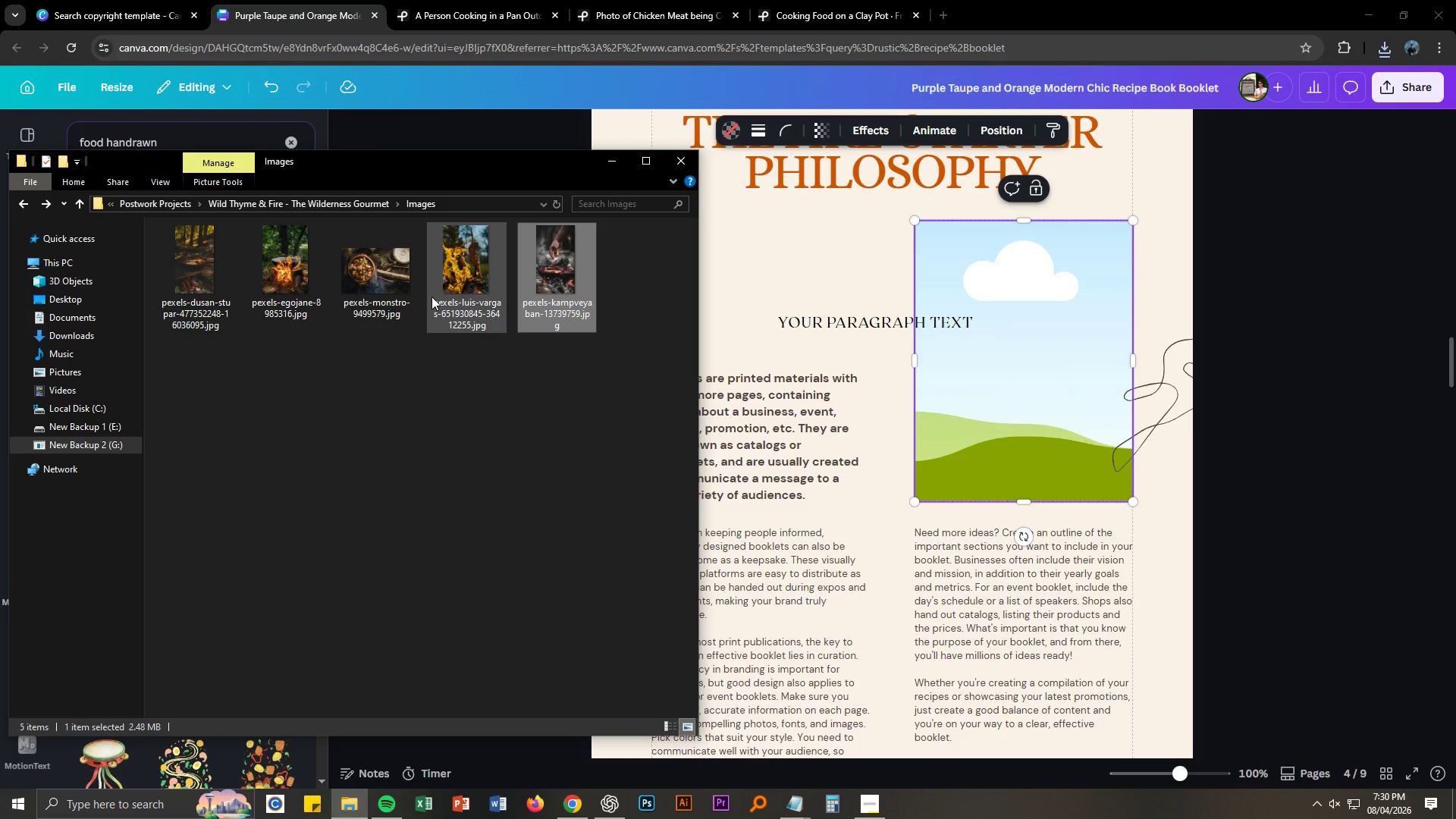 
left_click_drag(start_coordinate=[450, 293], to_coordinate=[1033, 362])
 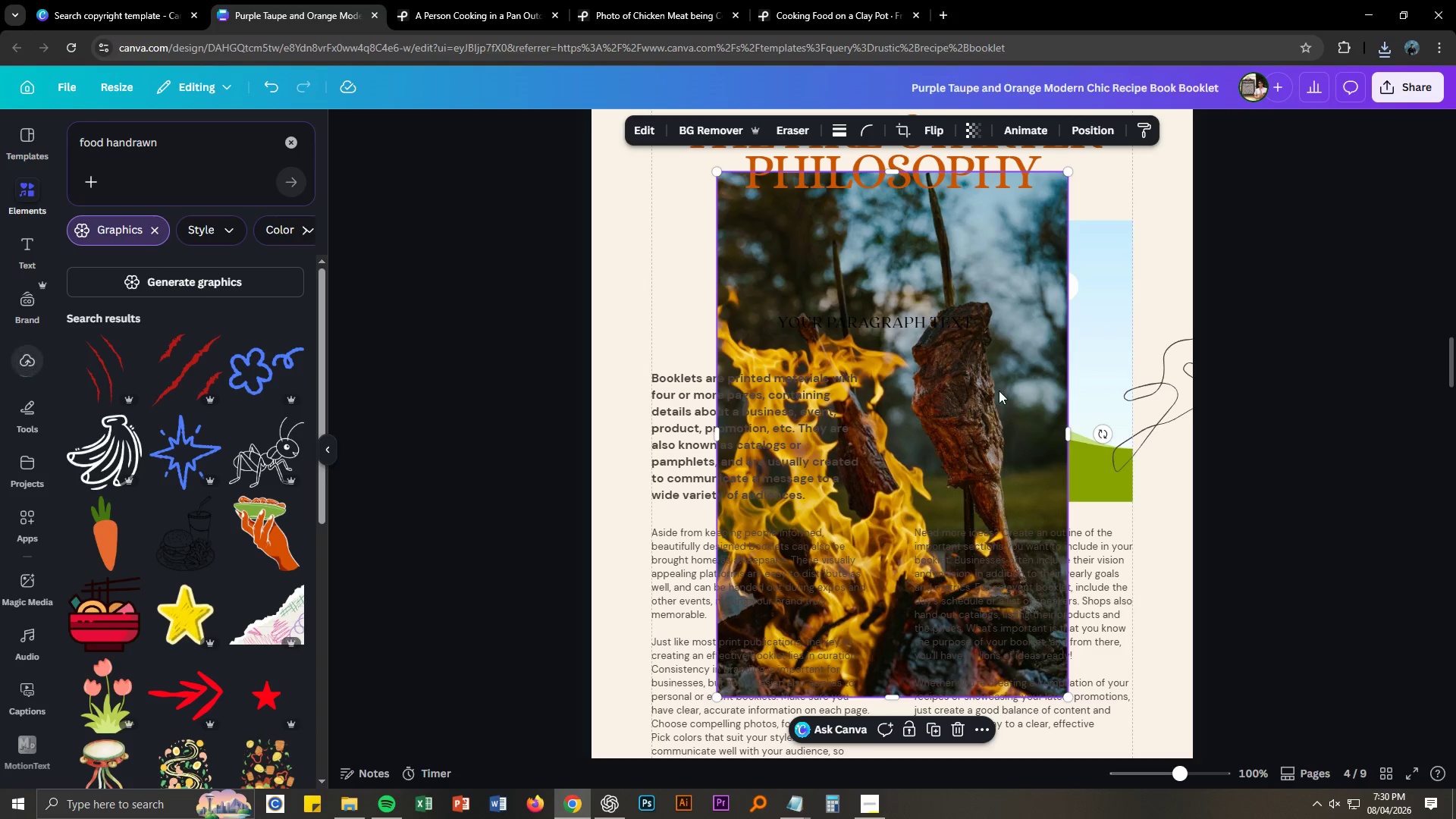 
left_click_drag(start_coordinate=[976, 372], to_coordinate=[1068, 351])
 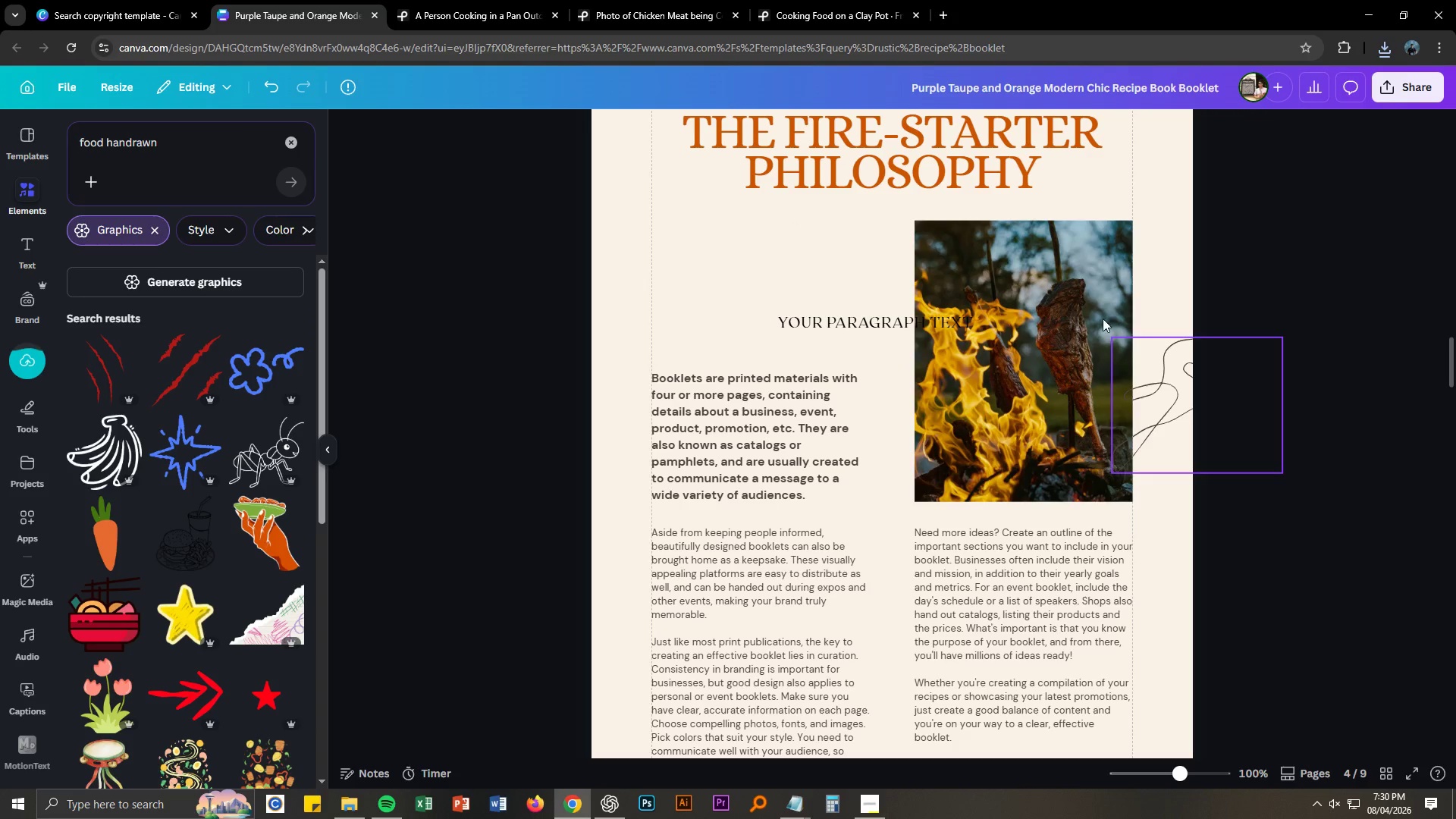 
left_click([1081, 277])
 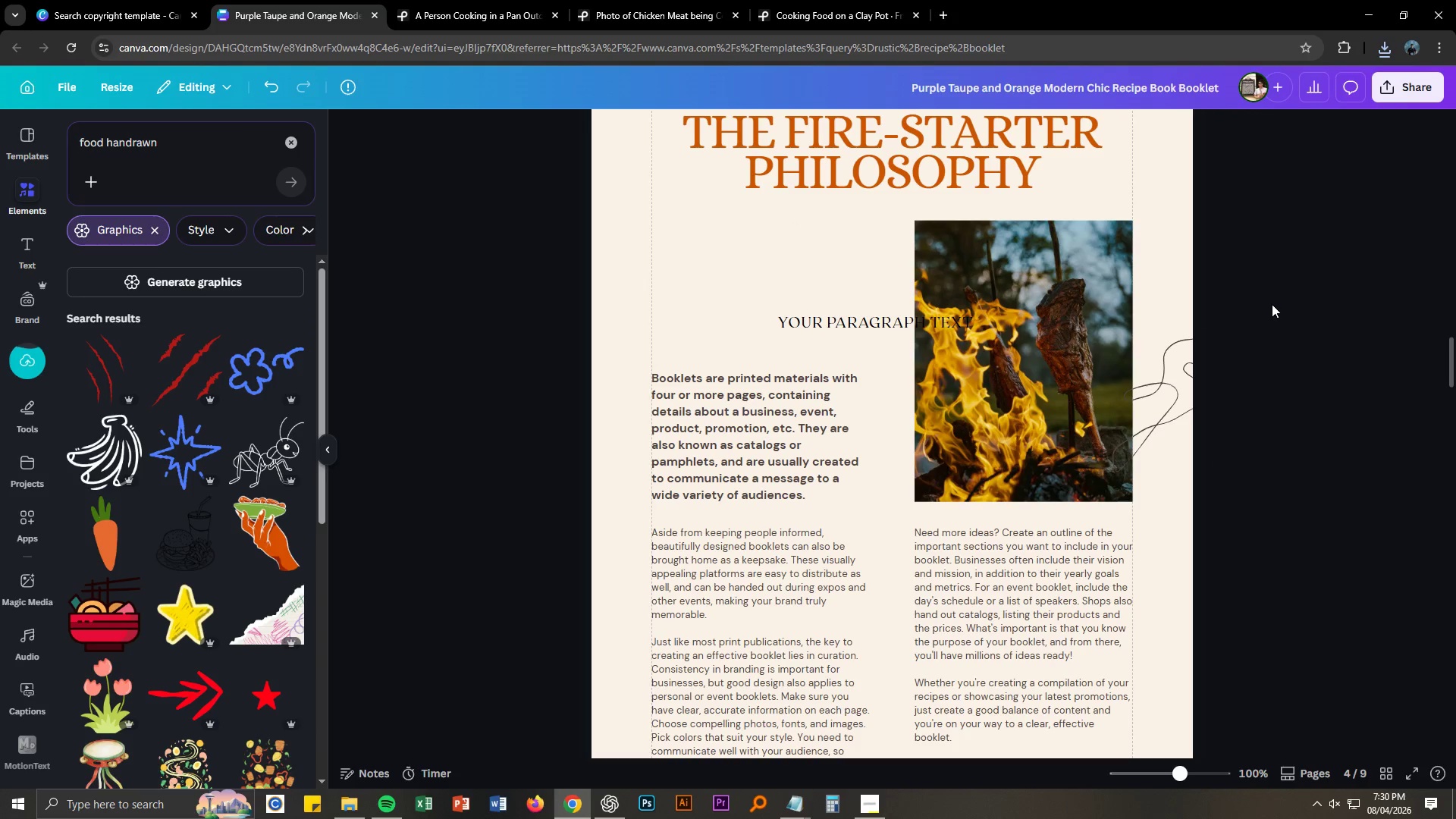 
double_click([1102, 316])
 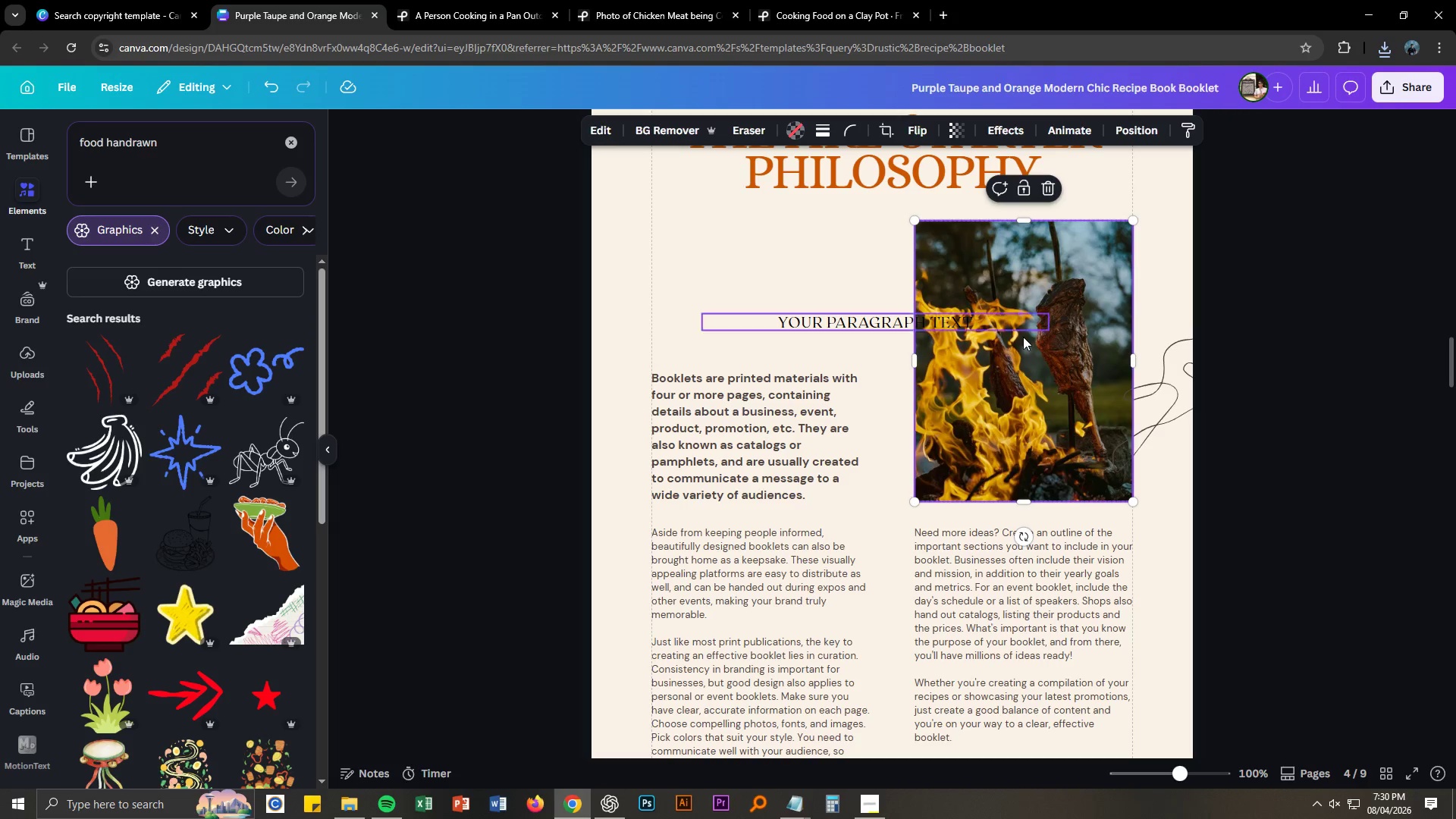 
scroll: coordinate [1062, 430], scroll_direction: up, amount: 2.0
 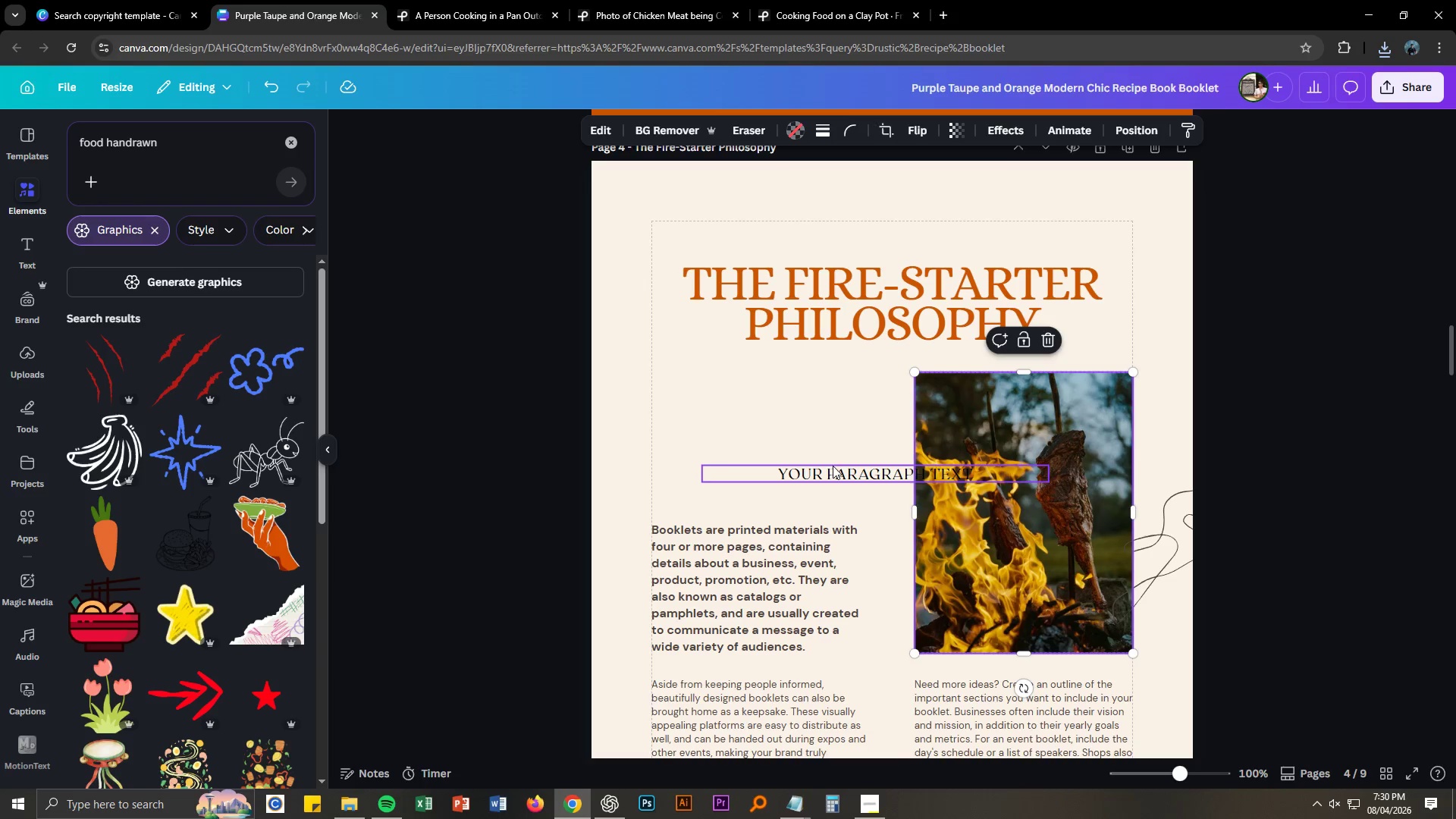 
left_click([833, 469])
 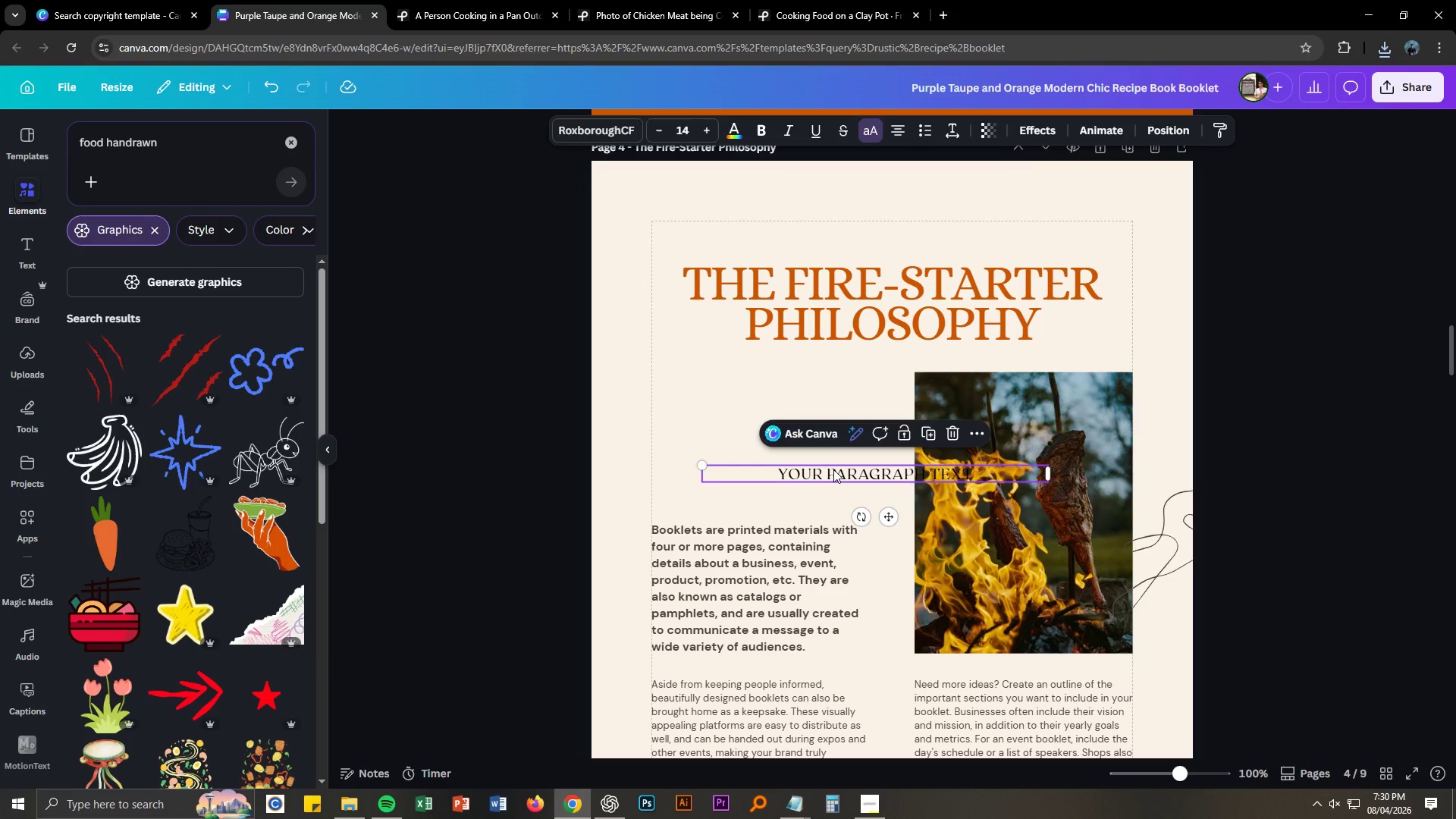 
key(Delete)
 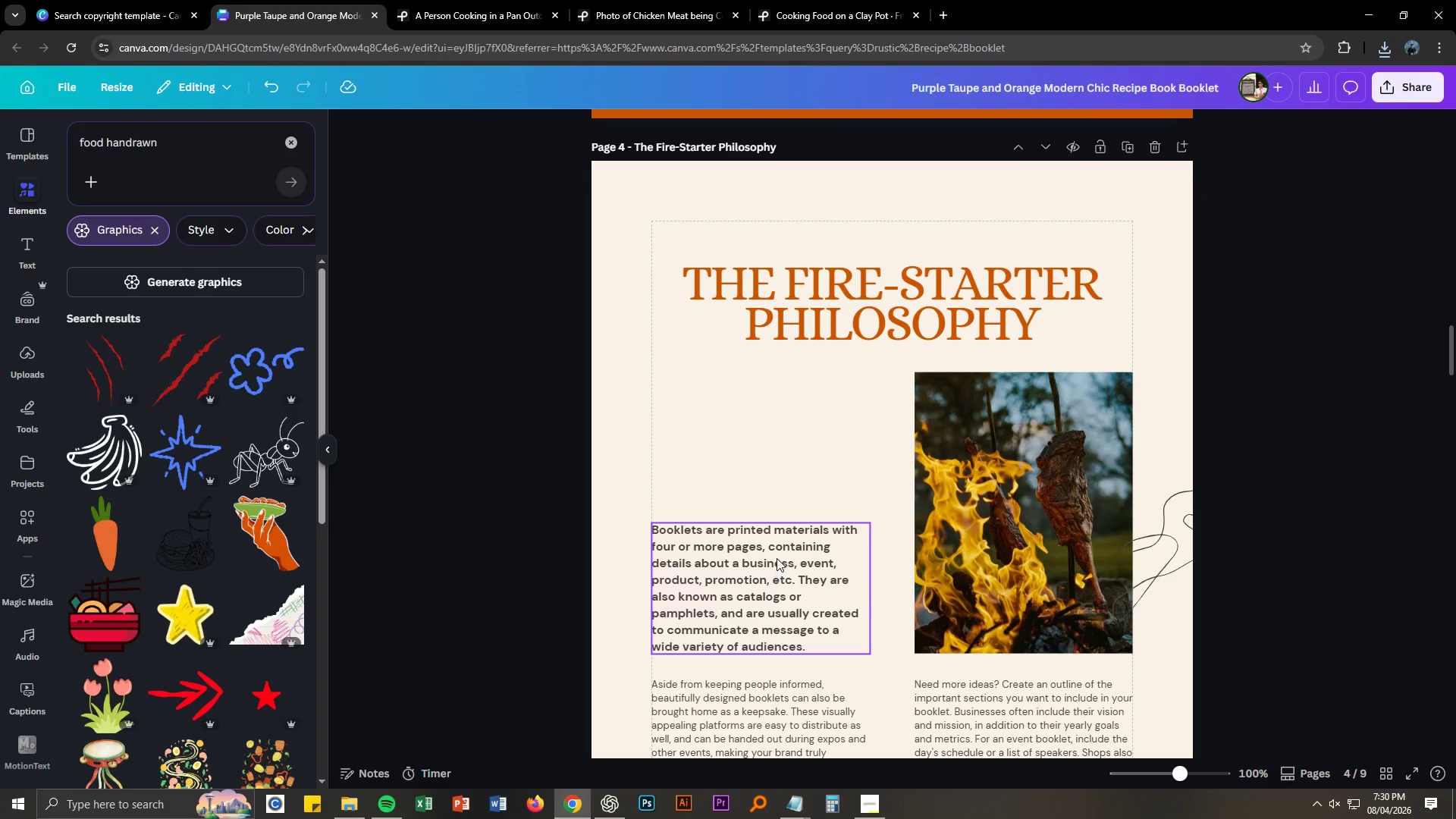 
left_click([777, 558])
 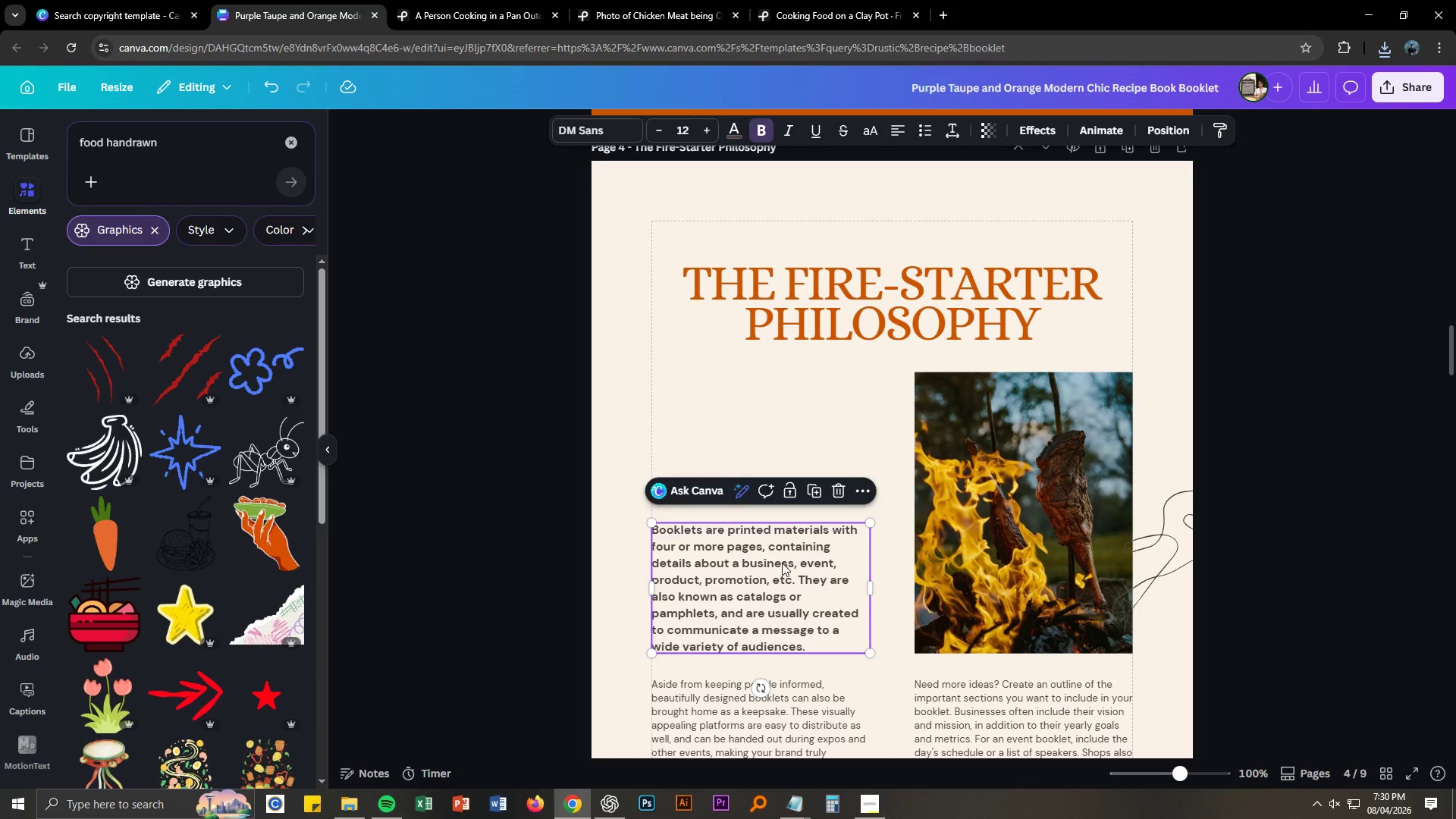 
key(Delete)
 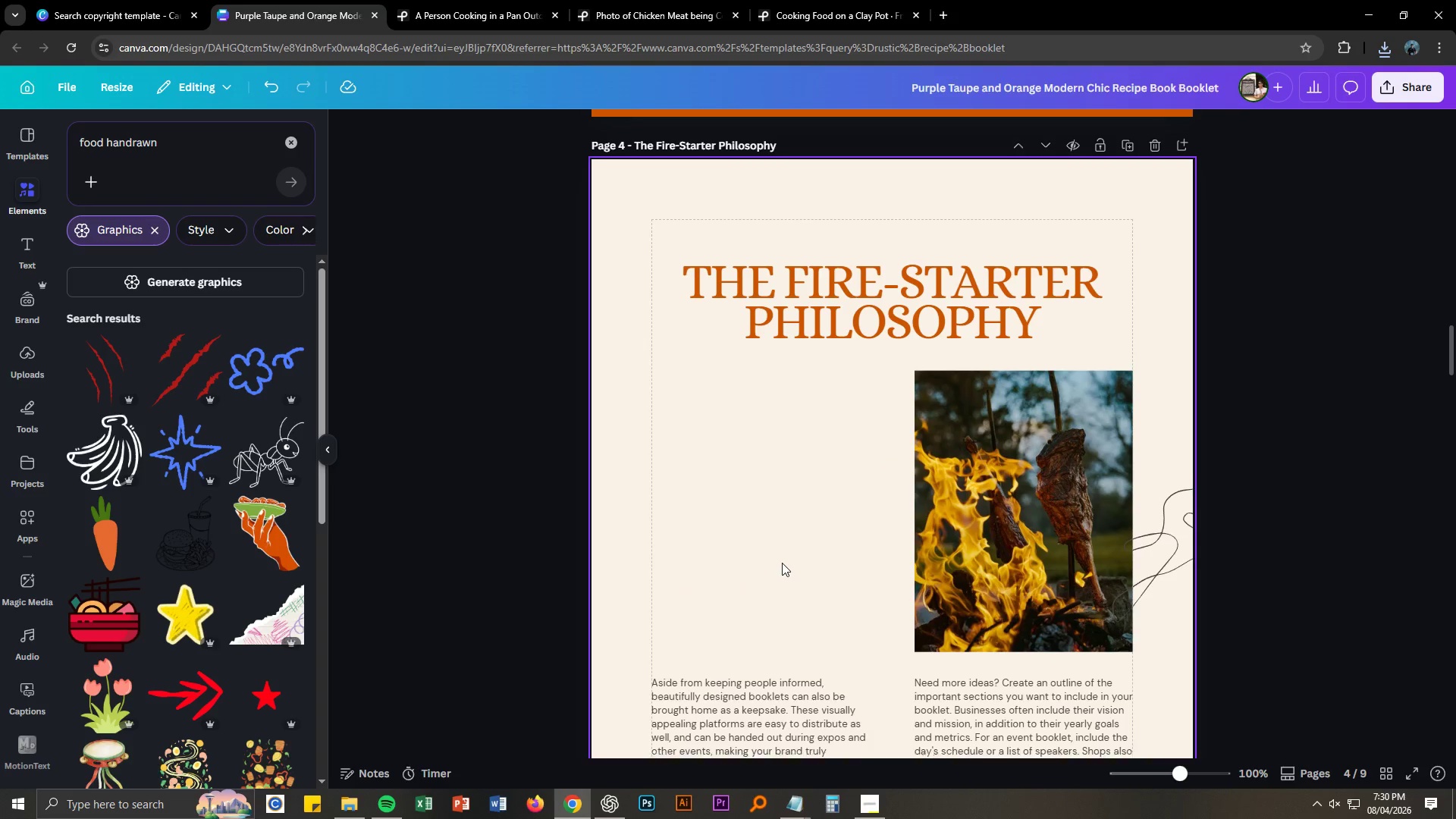 
scroll: coordinate [782, 563], scroll_direction: down, amount: 4.0
 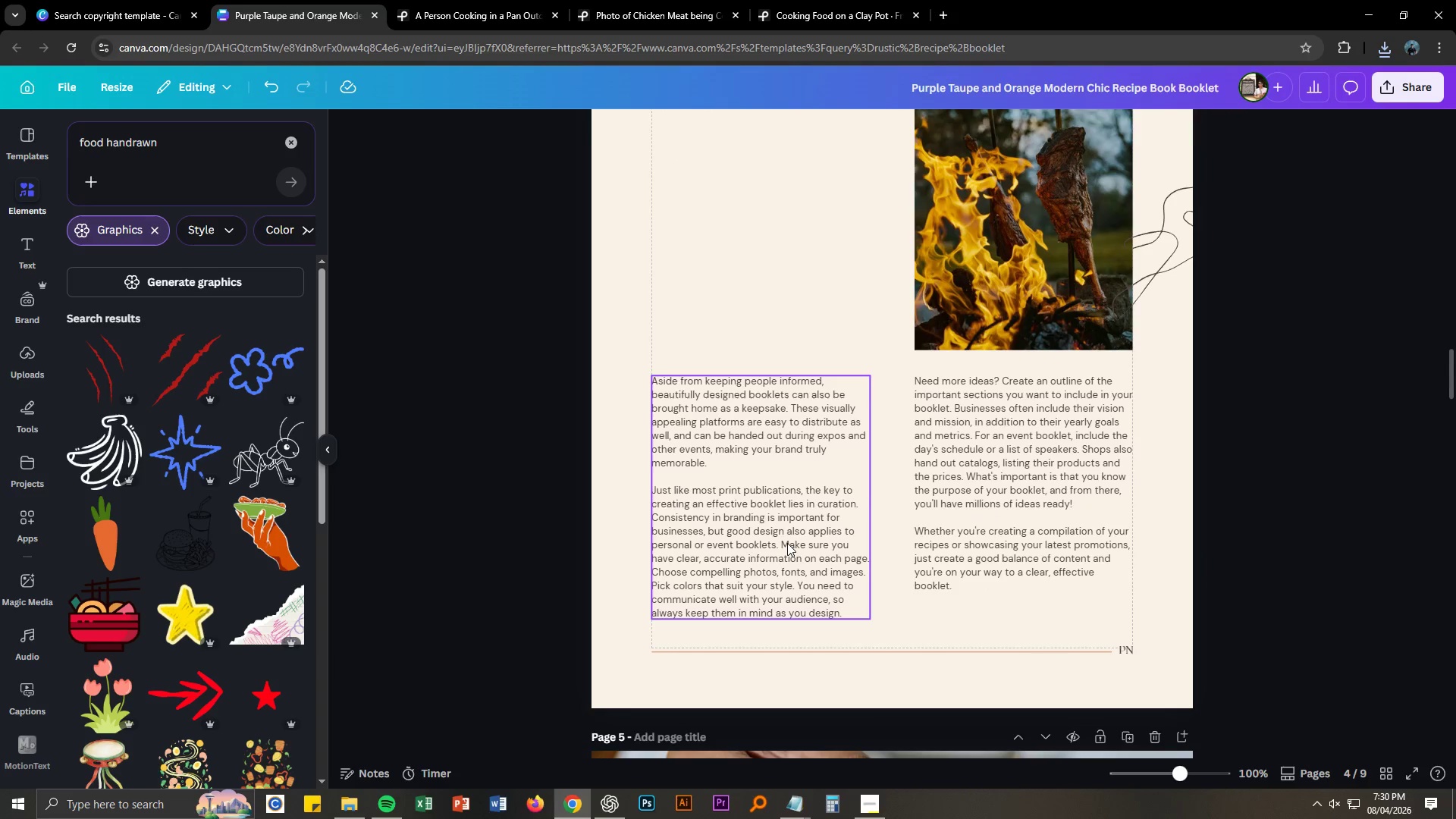 
left_click_drag(start_coordinate=[787, 542], to_coordinate=[793, 376])
 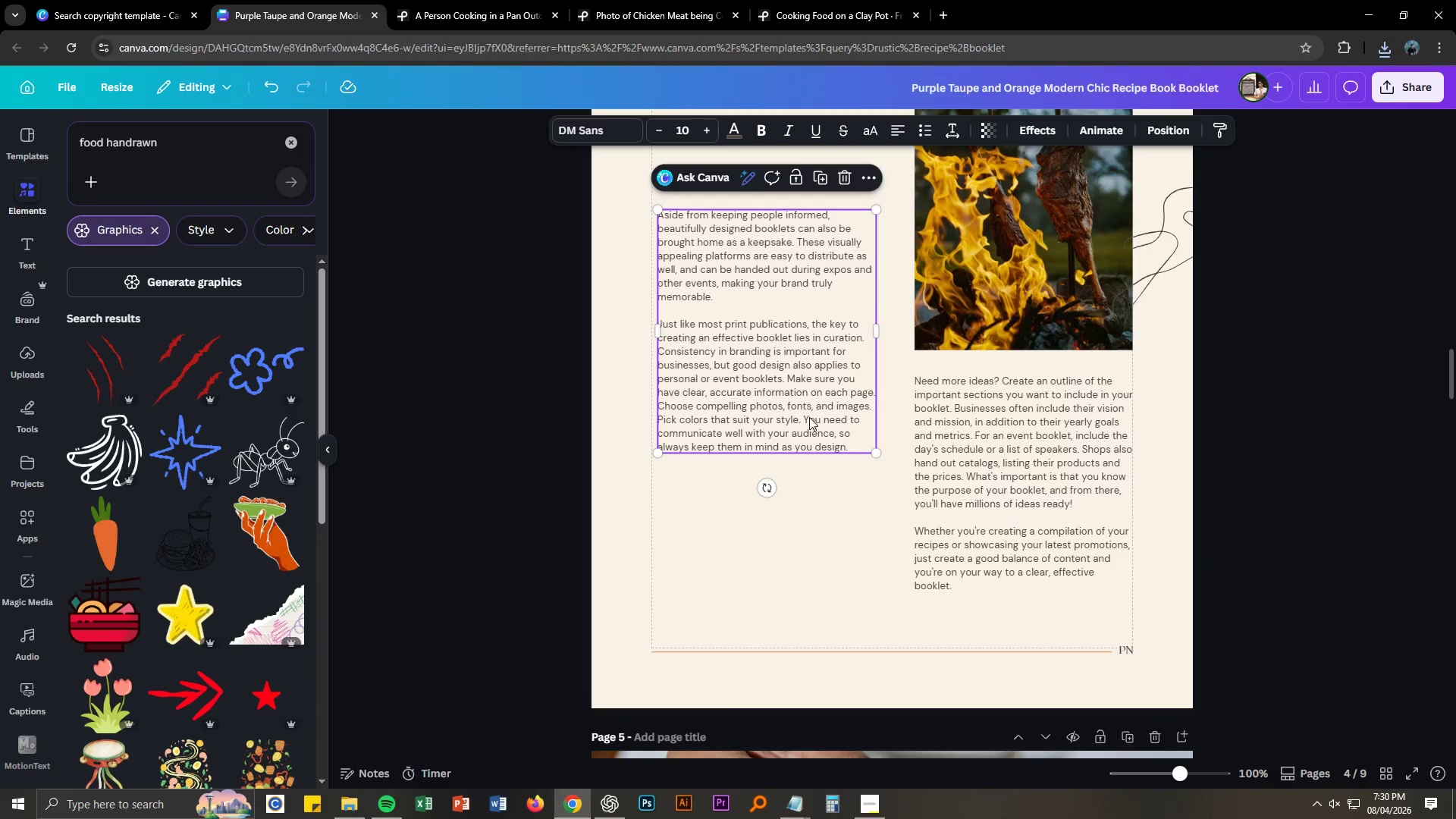 
scroll: coordinate [812, 422], scroll_direction: up, amount: 3.0
 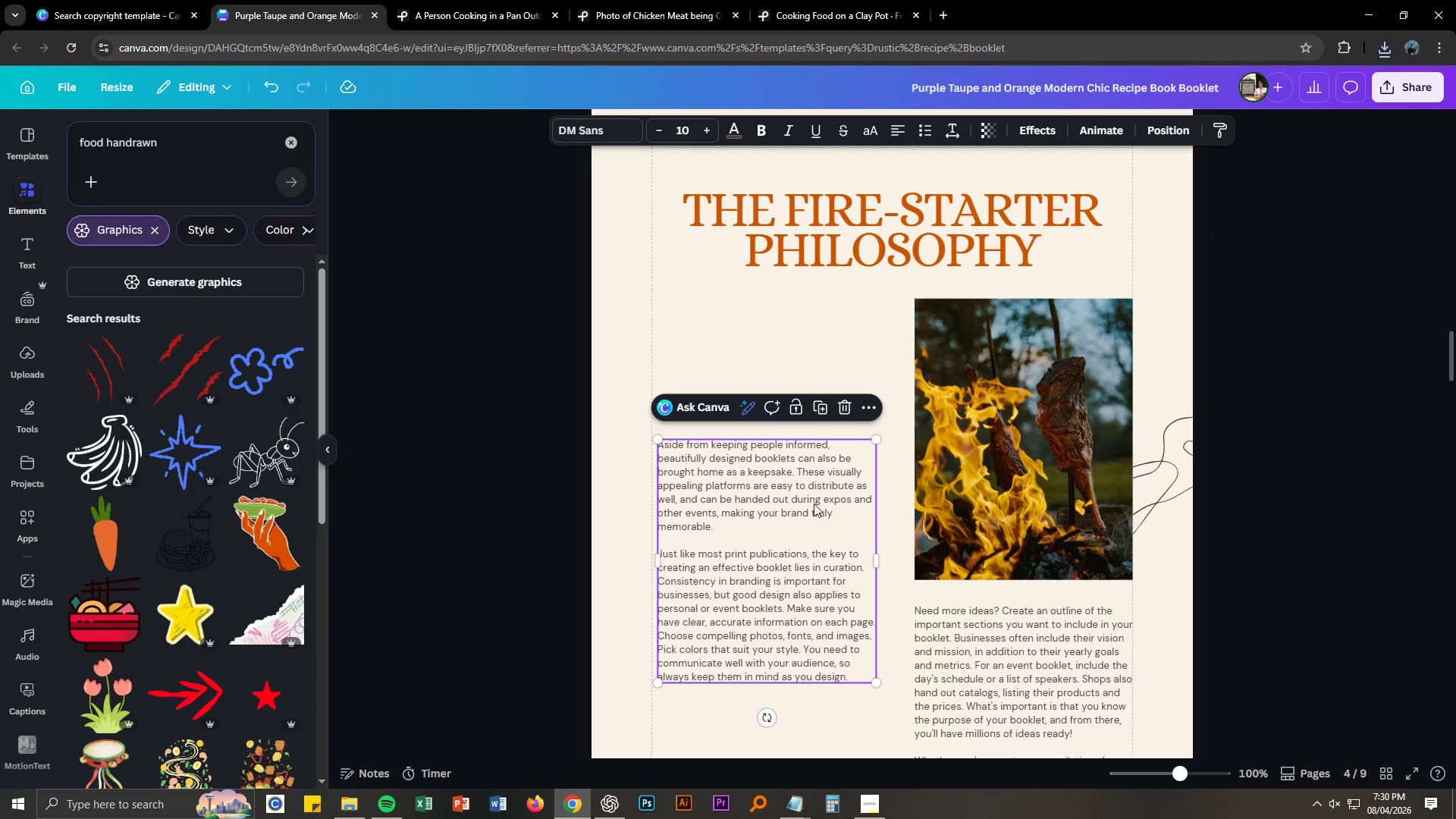 
left_click_drag(start_coordinate=[814, 502], to_coordinate=[832, 369])
 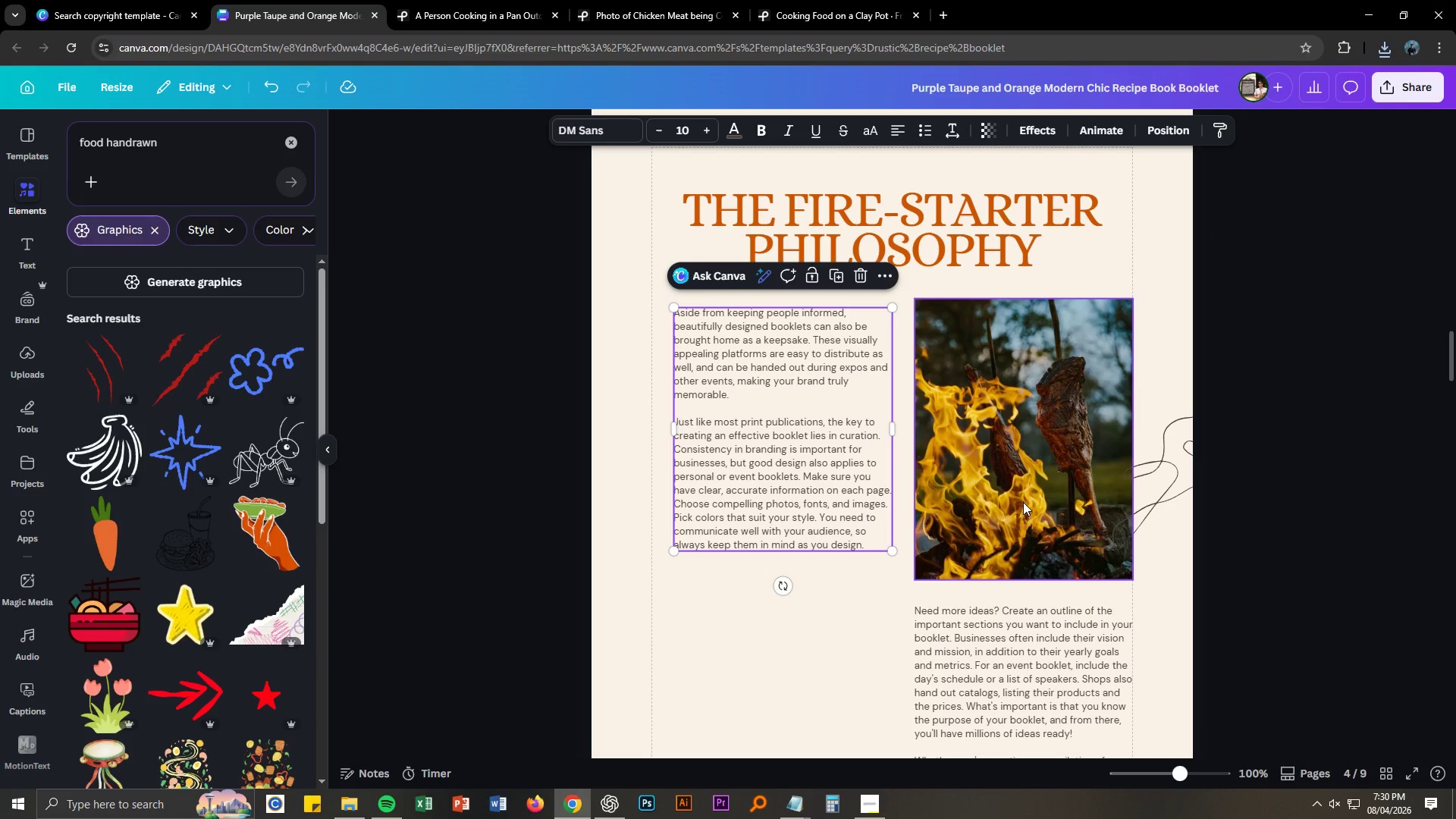 
scroll: coordinate [1005, 498], scroll_direction: down, amount: 3.0
 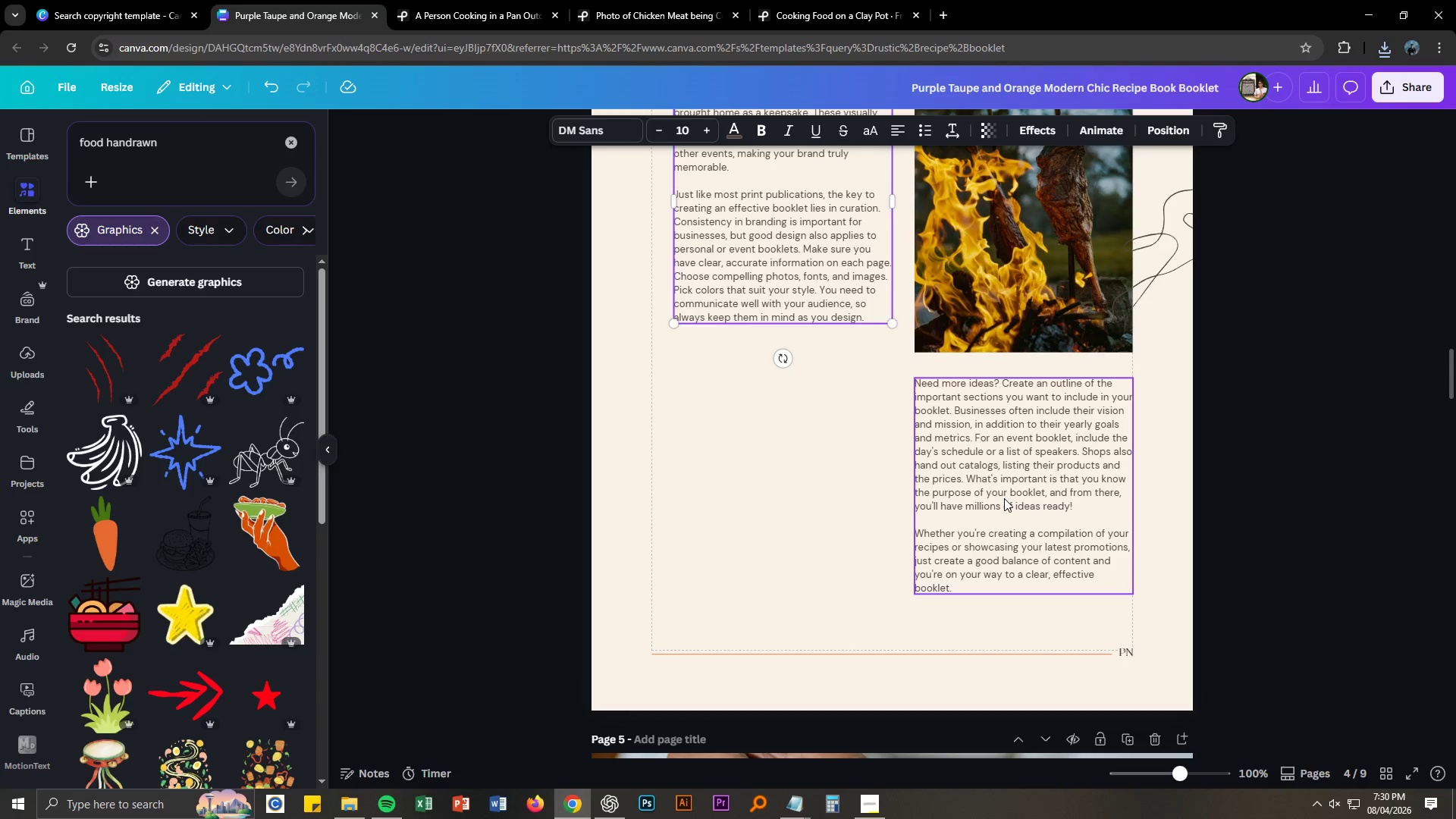 
key(Alt+AltLeft)
 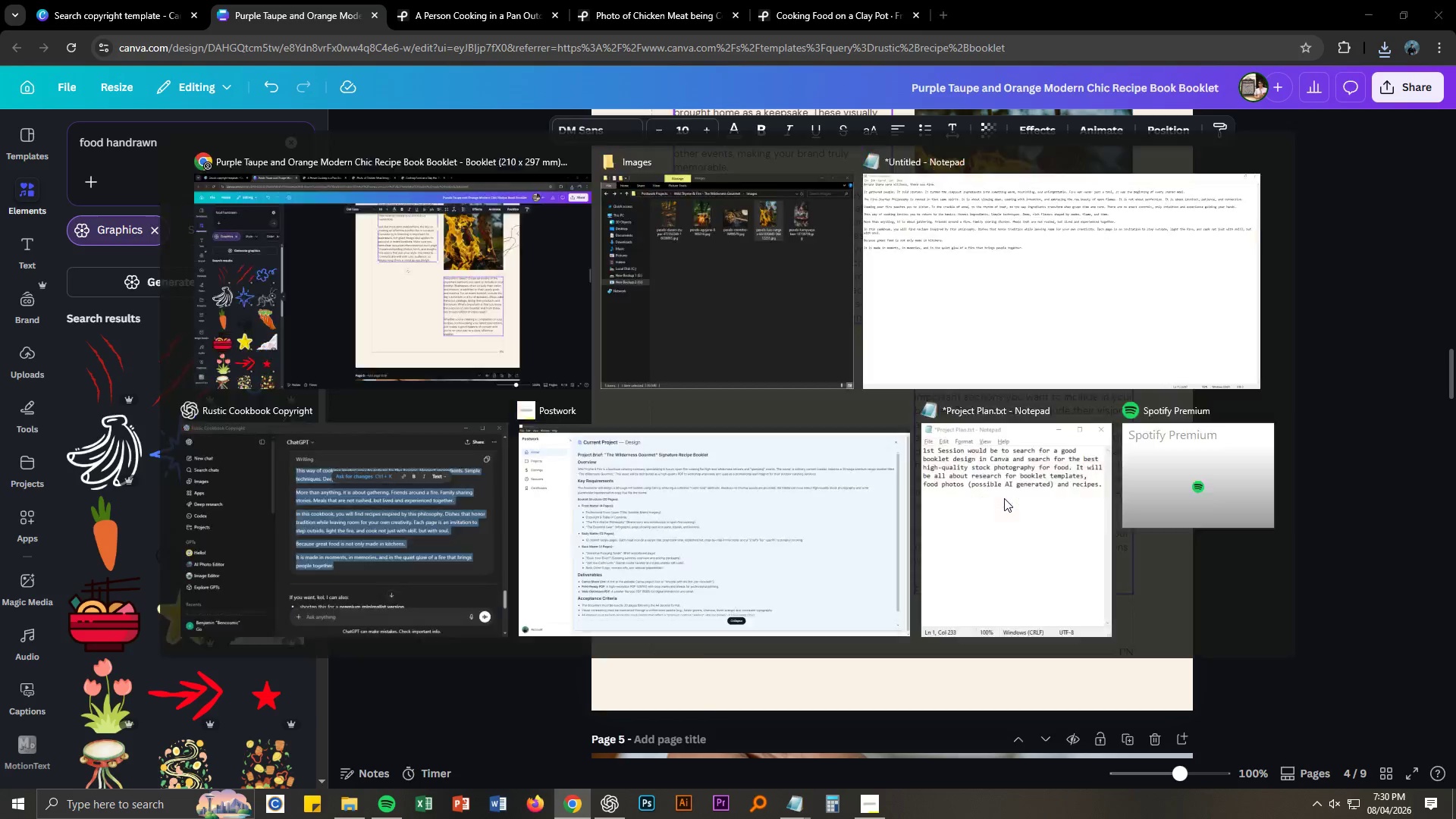 
key(Alt+Tab)
 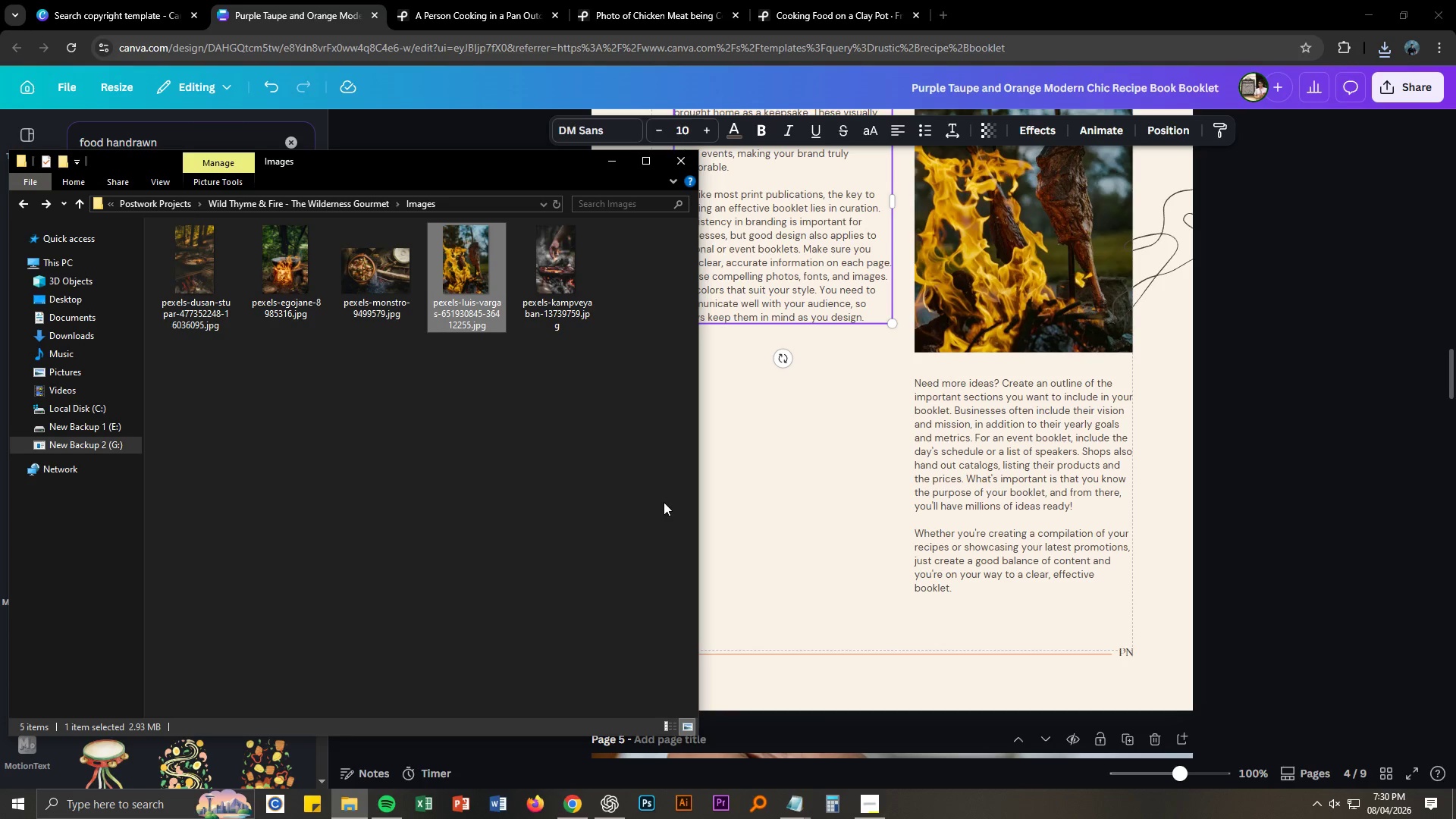 
key(Alt+AltLeft)
 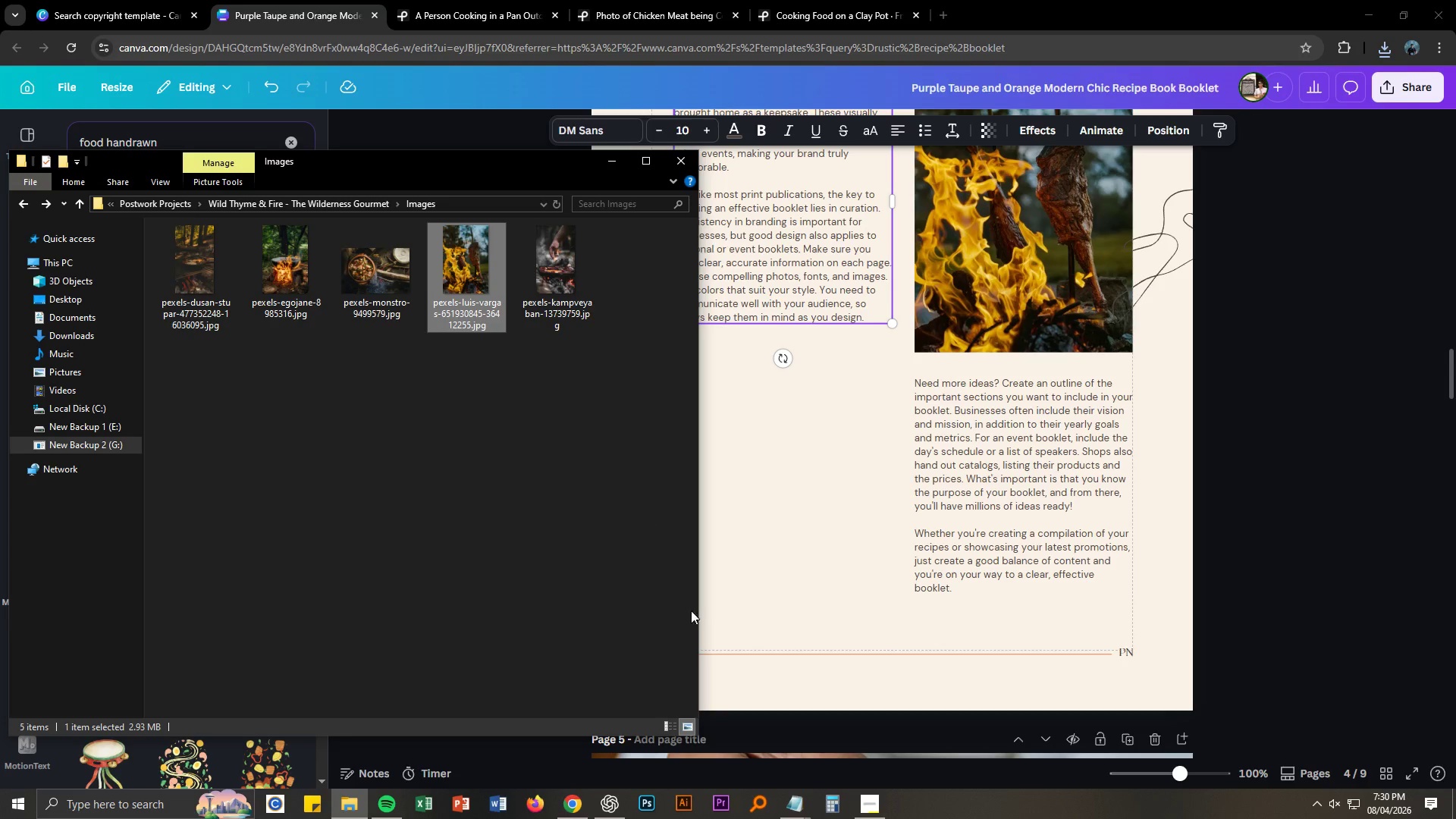 
key(Alt+Tab)
 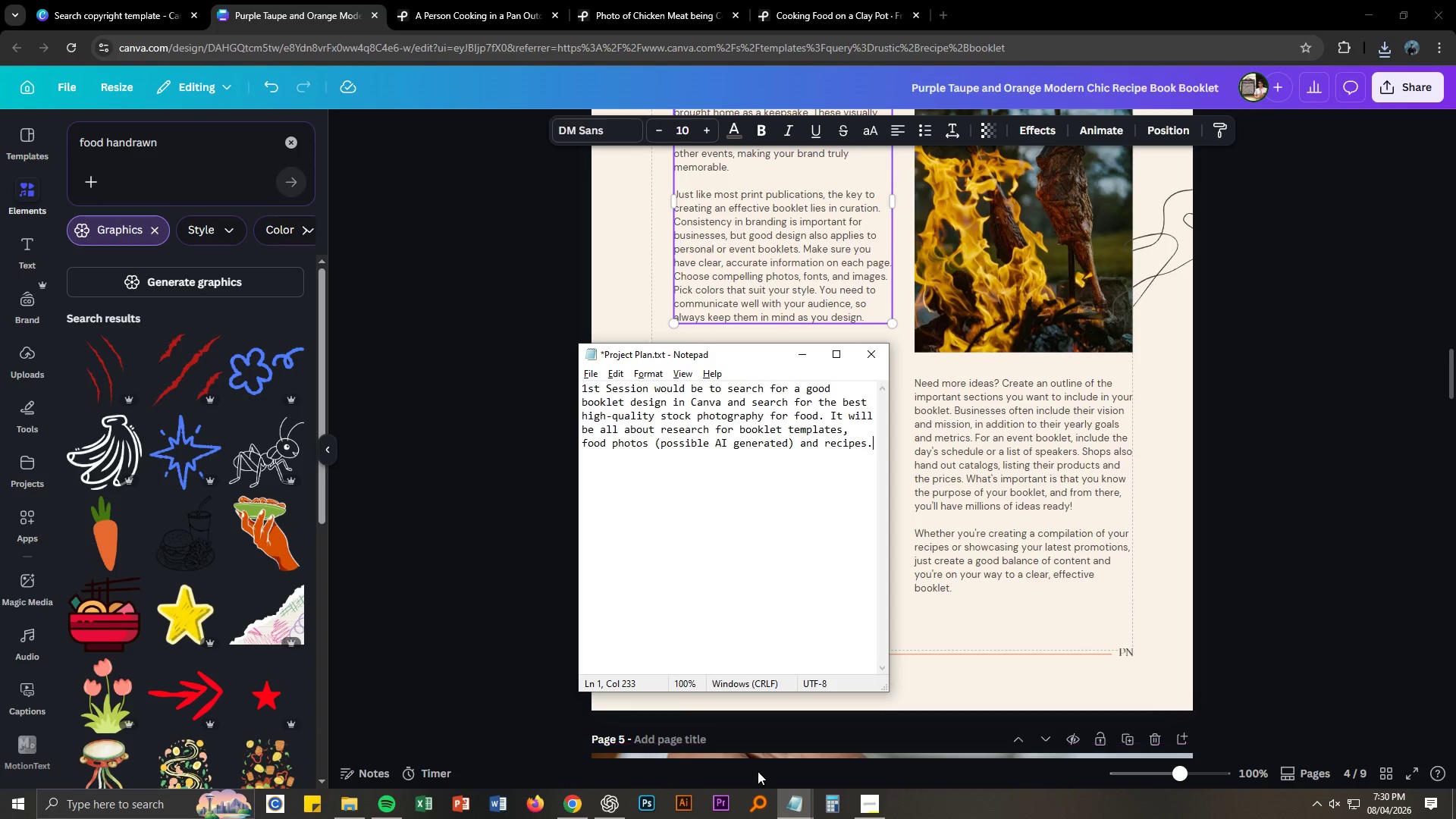 
double_click([709, 758])
 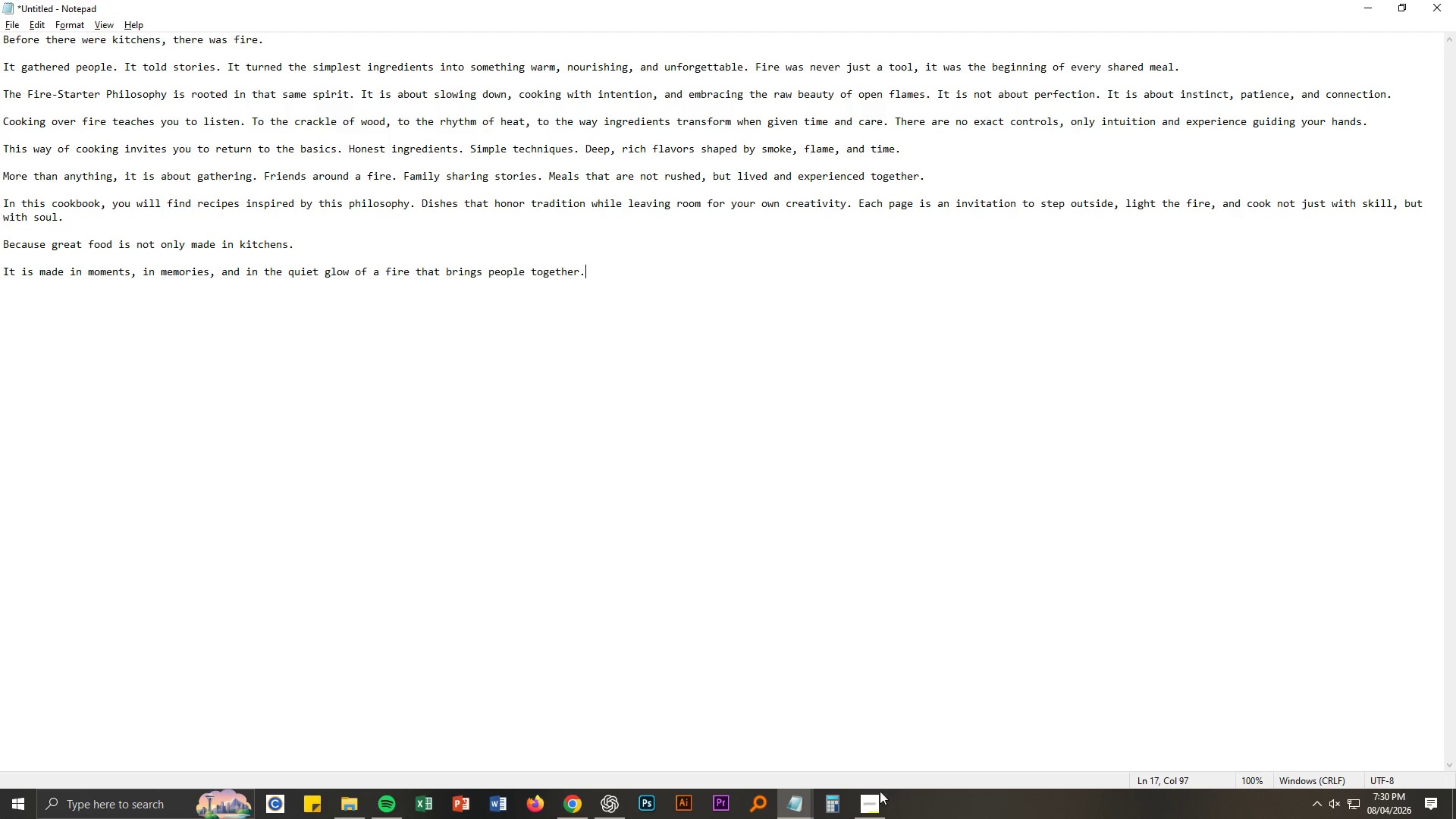 
left_click([867, 816])